 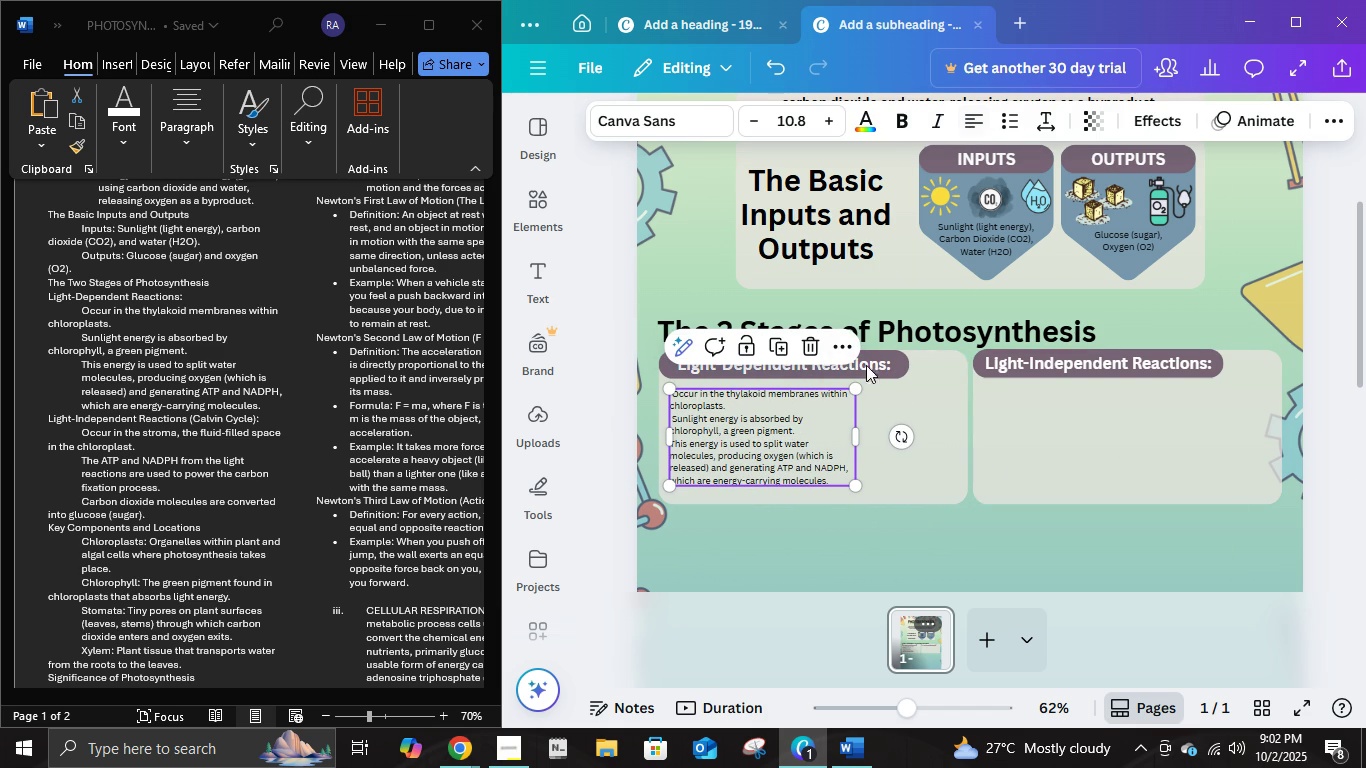 
left_click([804, 115])
 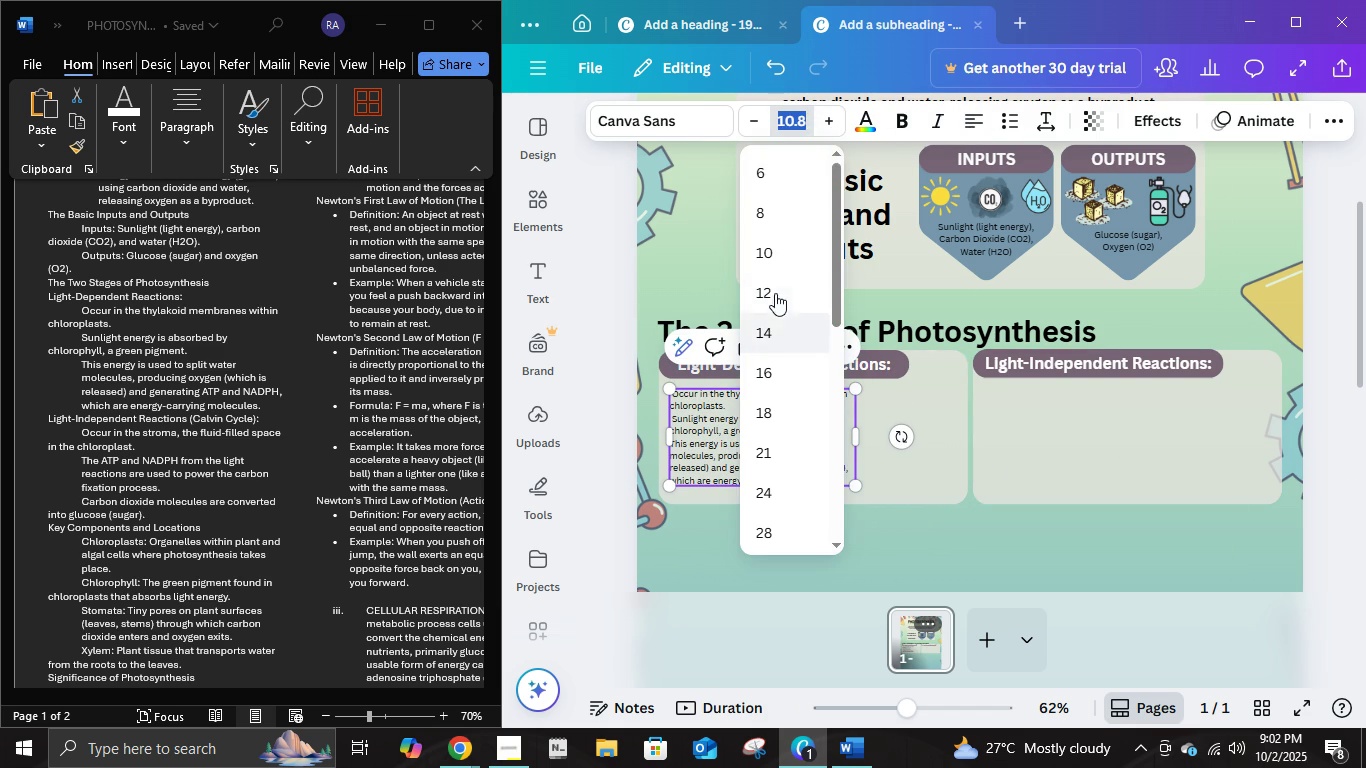 
left_click([774, 288])
 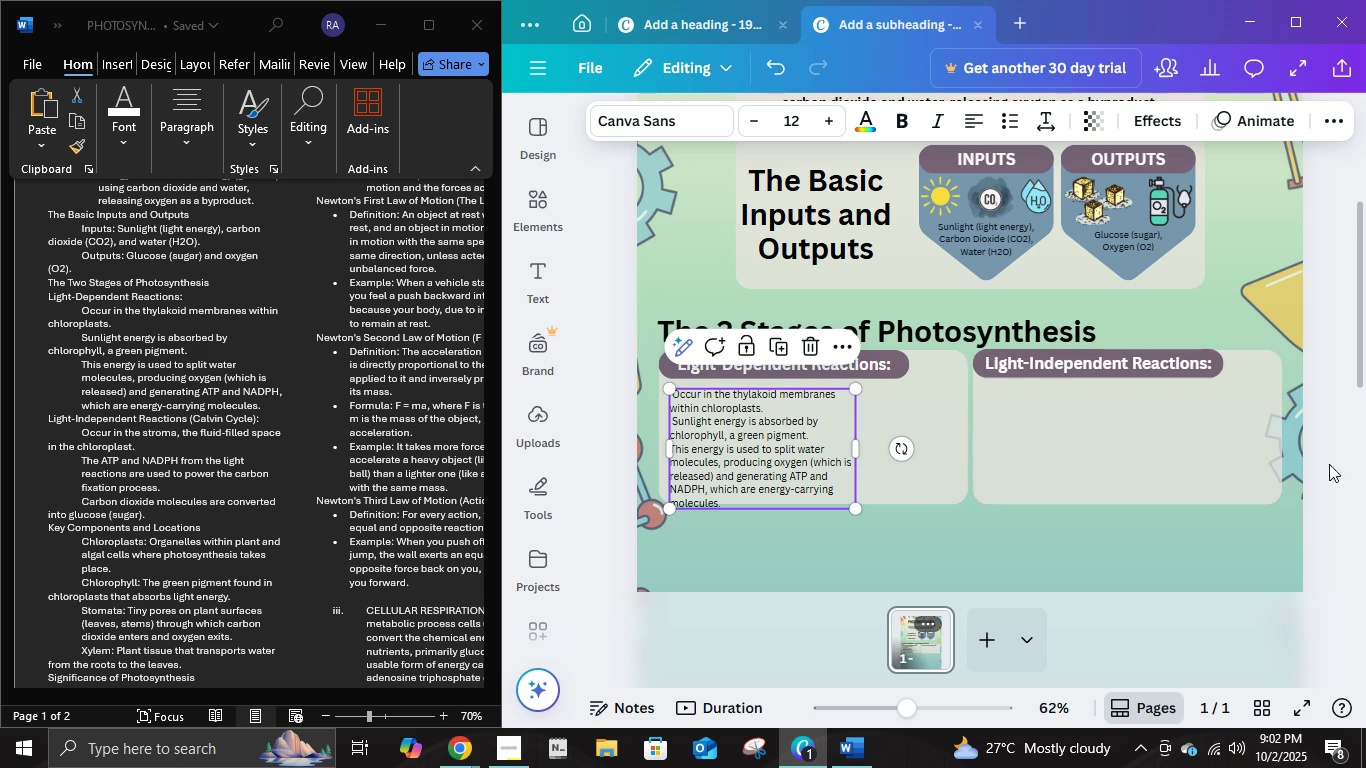 
left_click([1333, 448])
 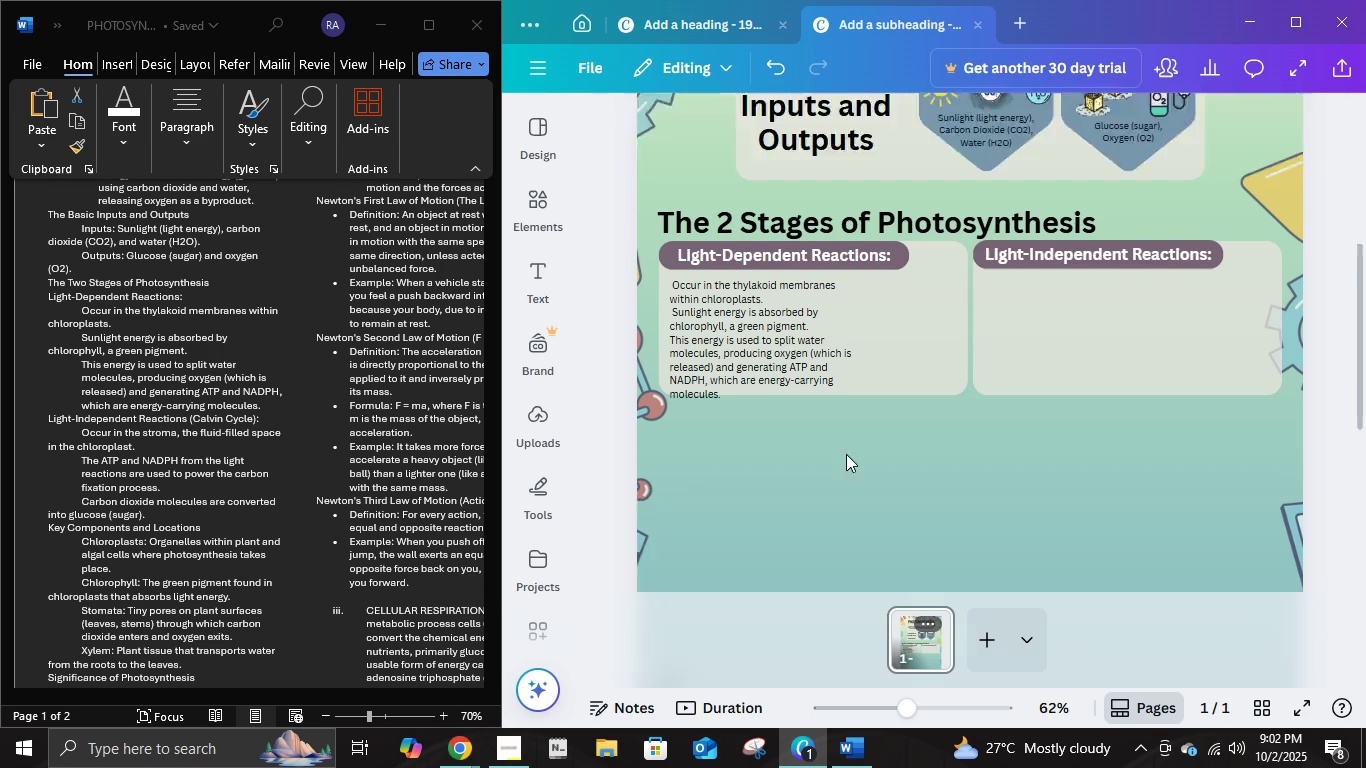 
scroll: coordinate [846, 454], scroll_direction: down, amount: 1.0
 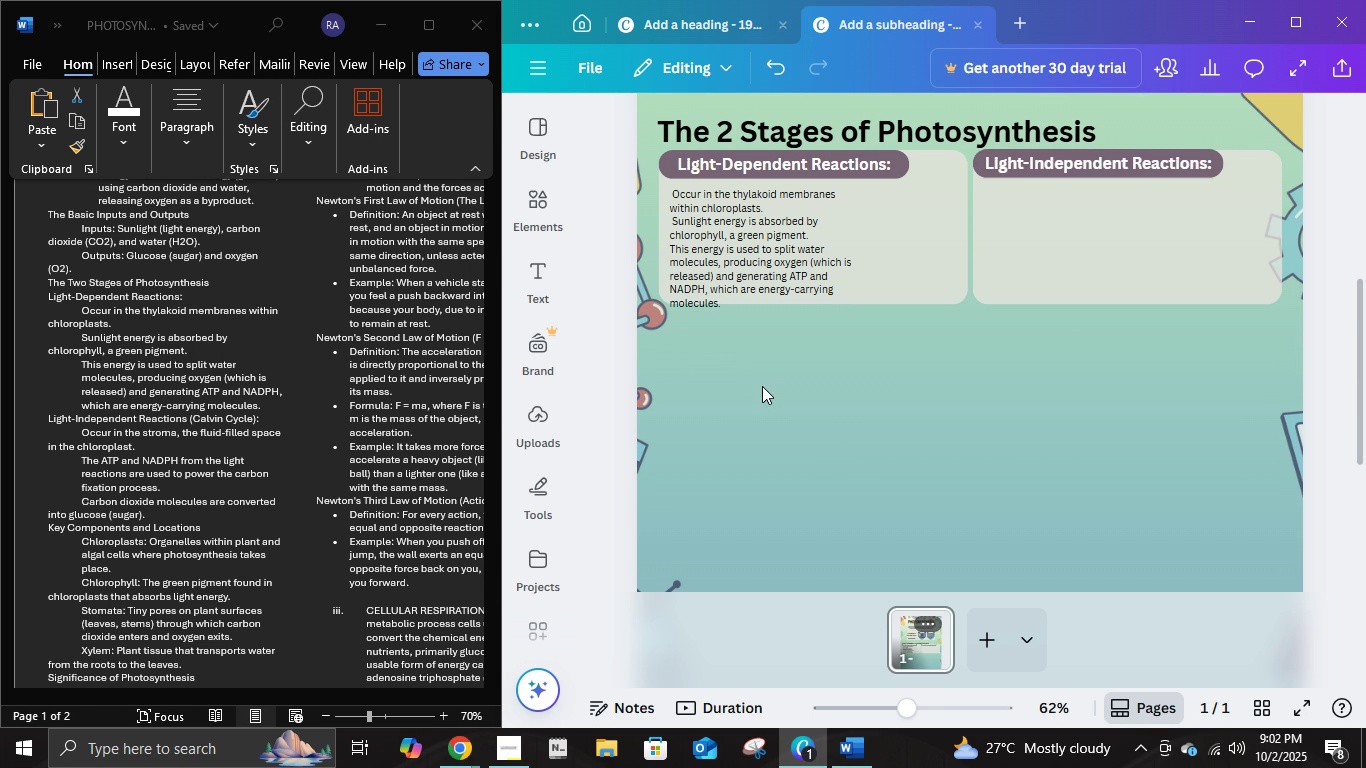 
wait(12.02)
 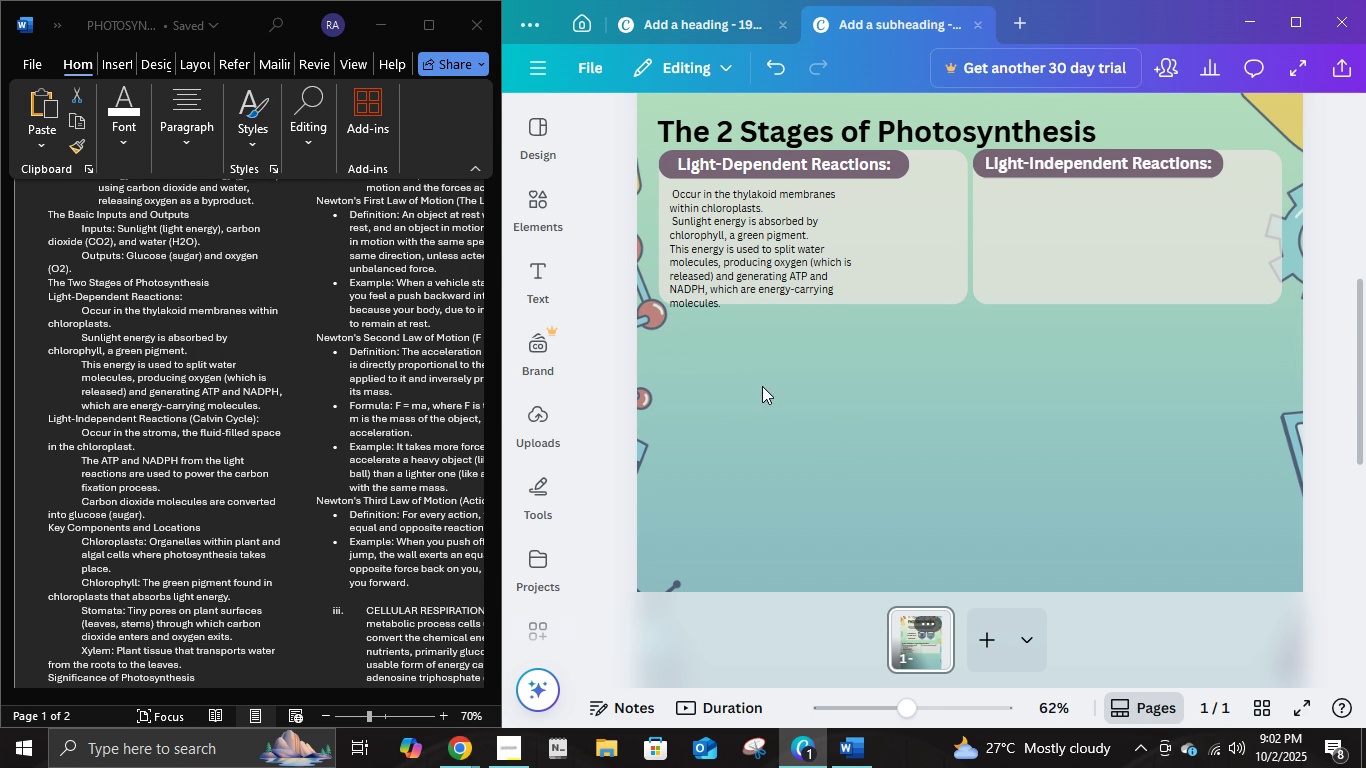 
left_click([779, 260])